 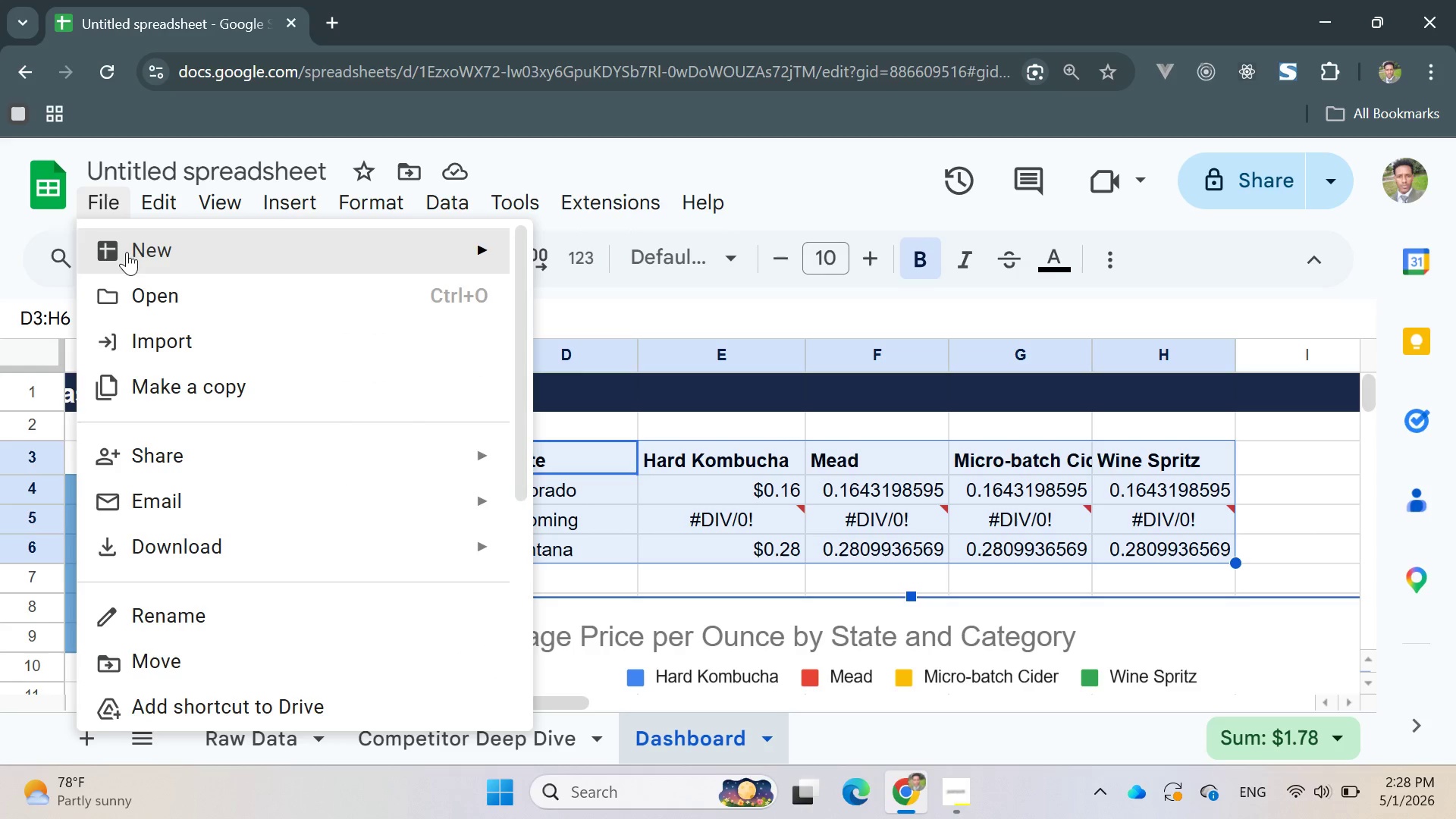 
left_click([153, 256])
 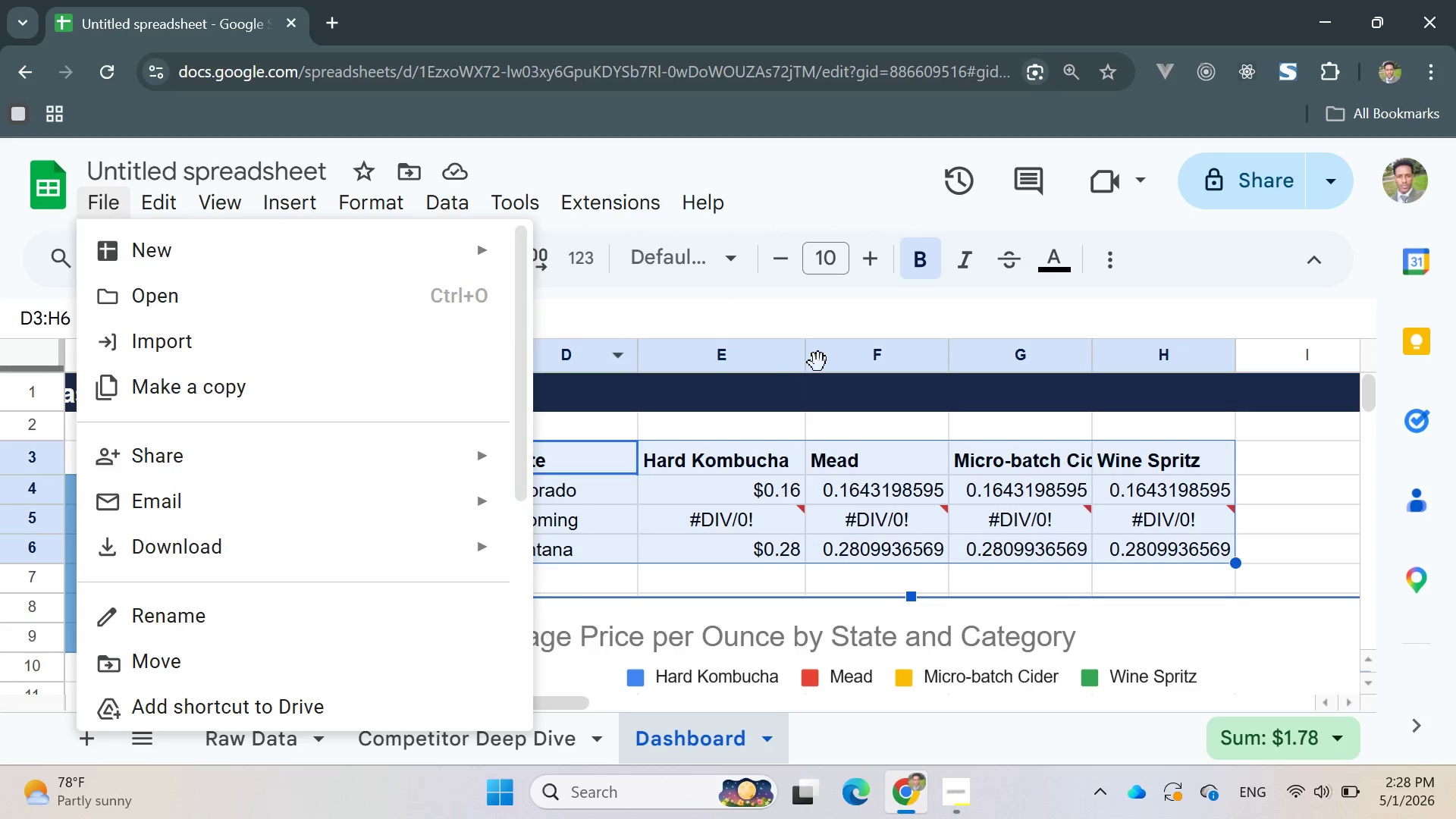 
left_click([874, 322])
 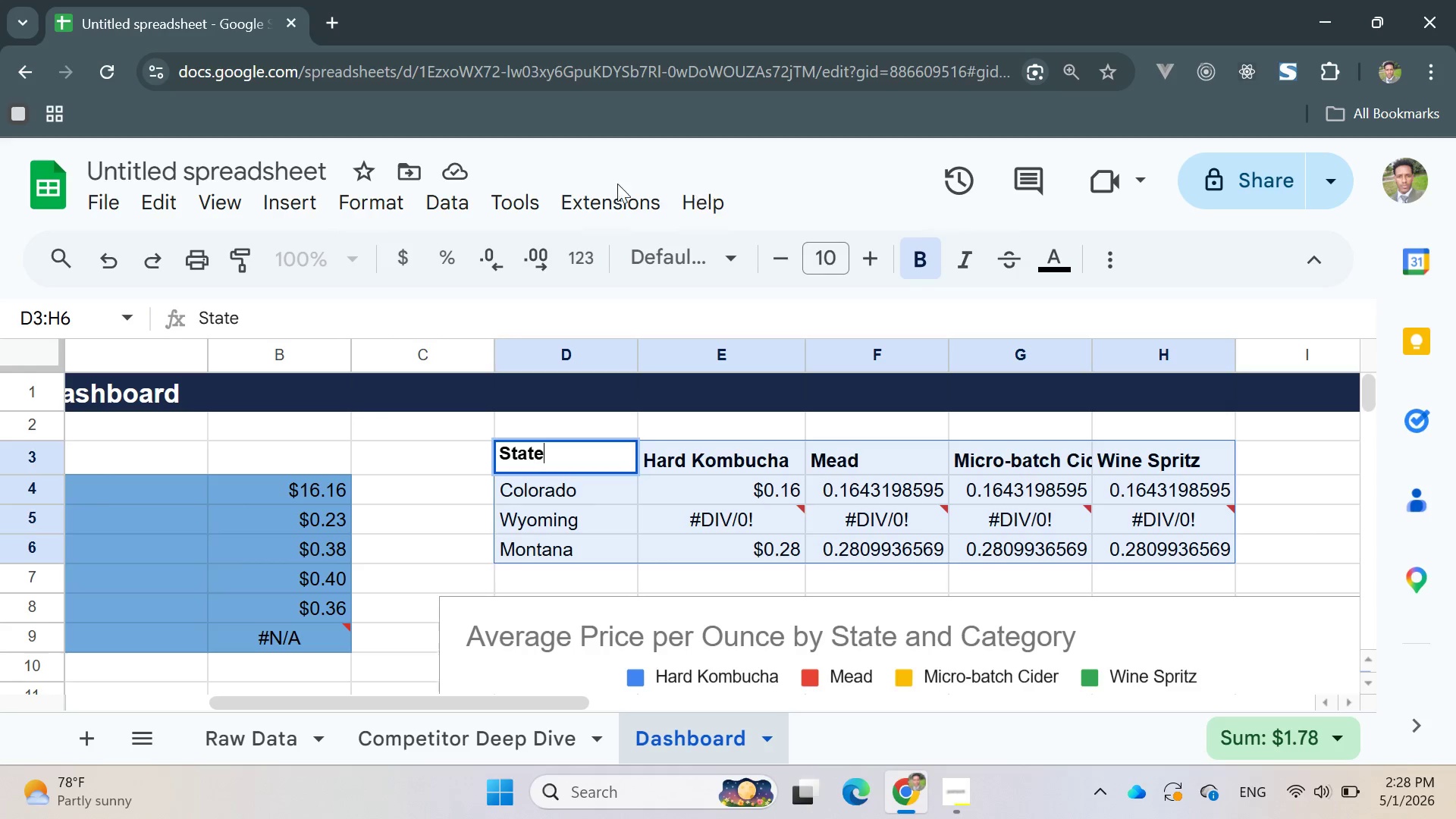 
left_click([352, 194])
 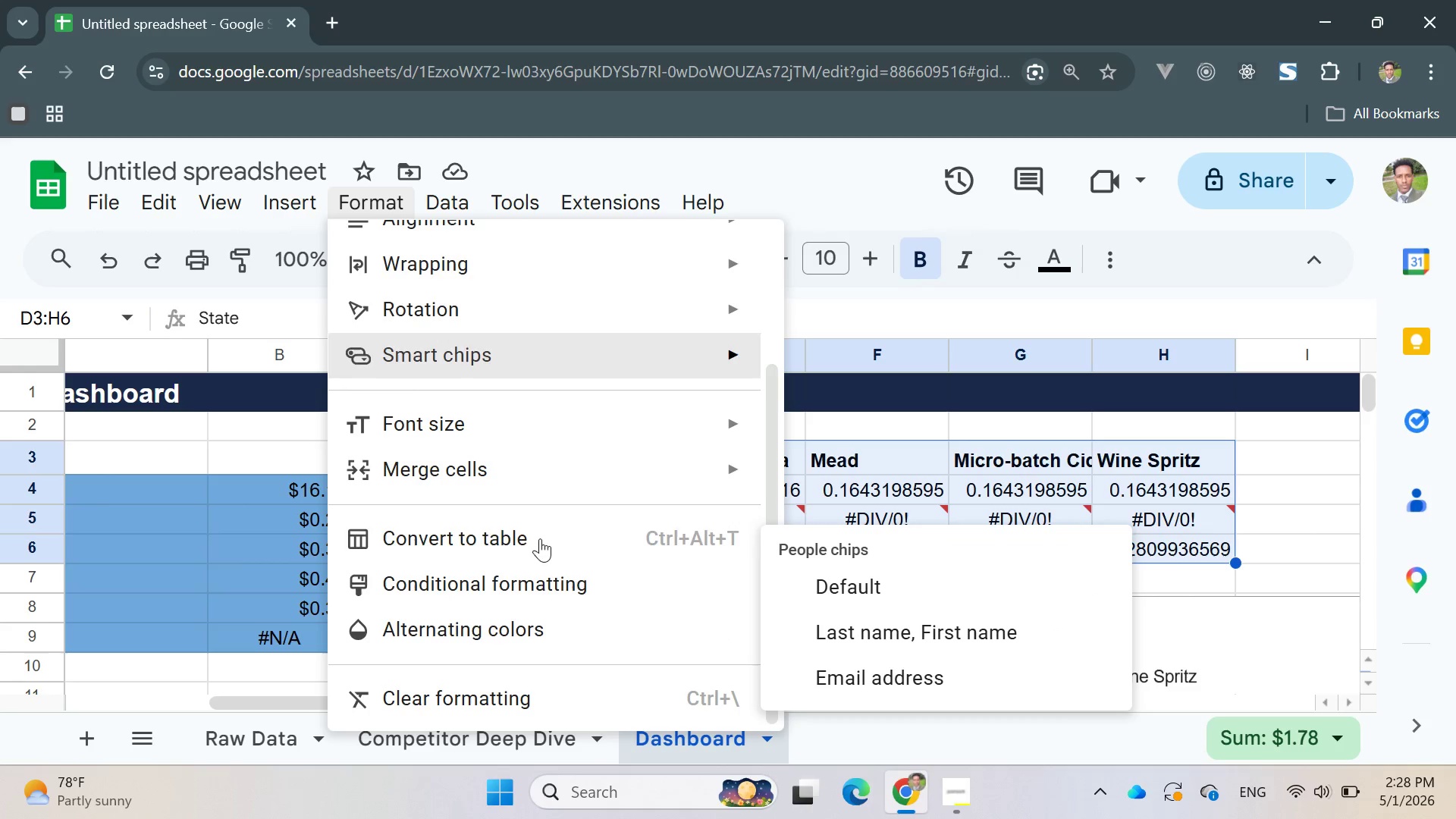 
left_click([541, 590])
 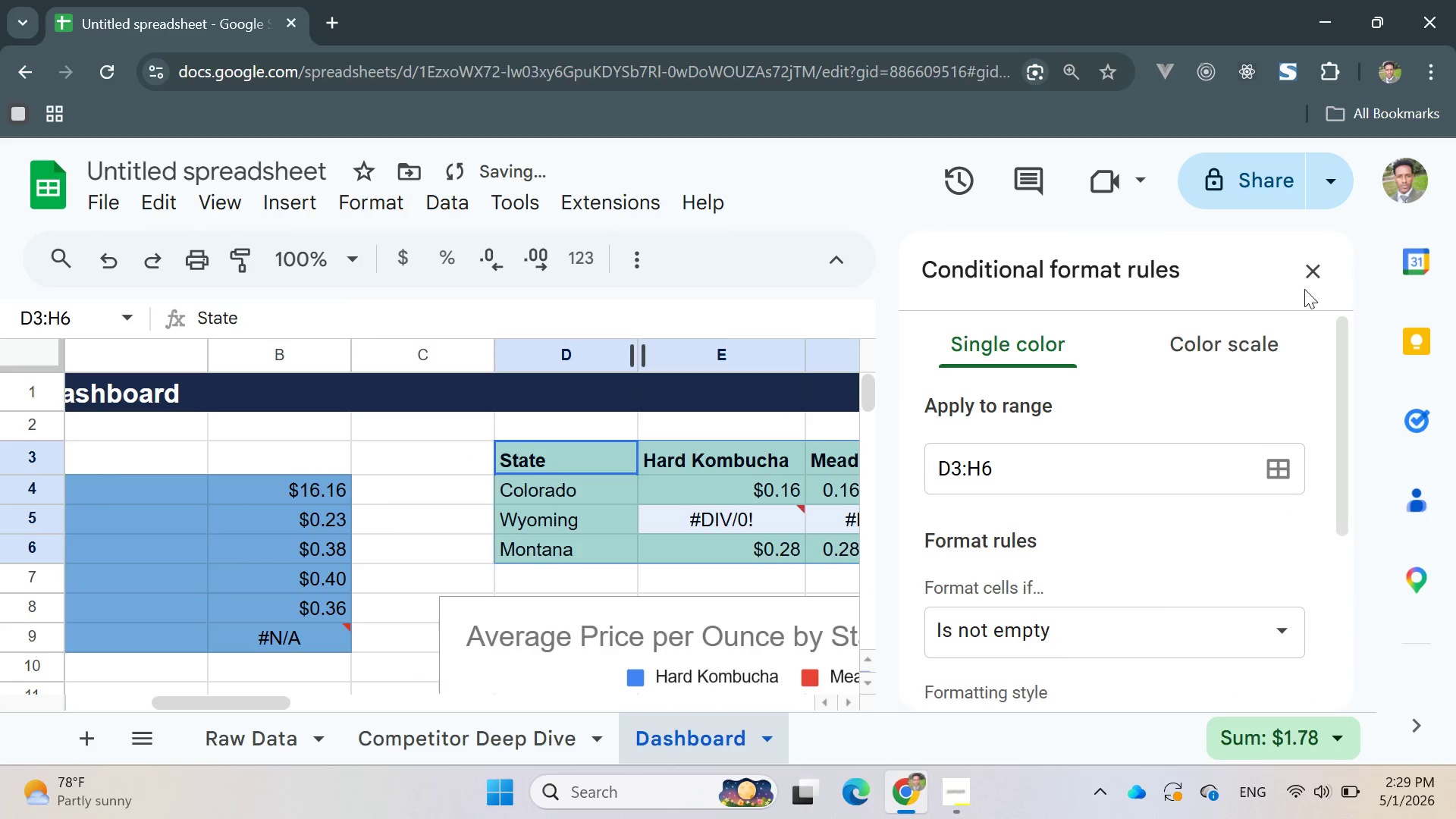 
left_click([1308, 269])
 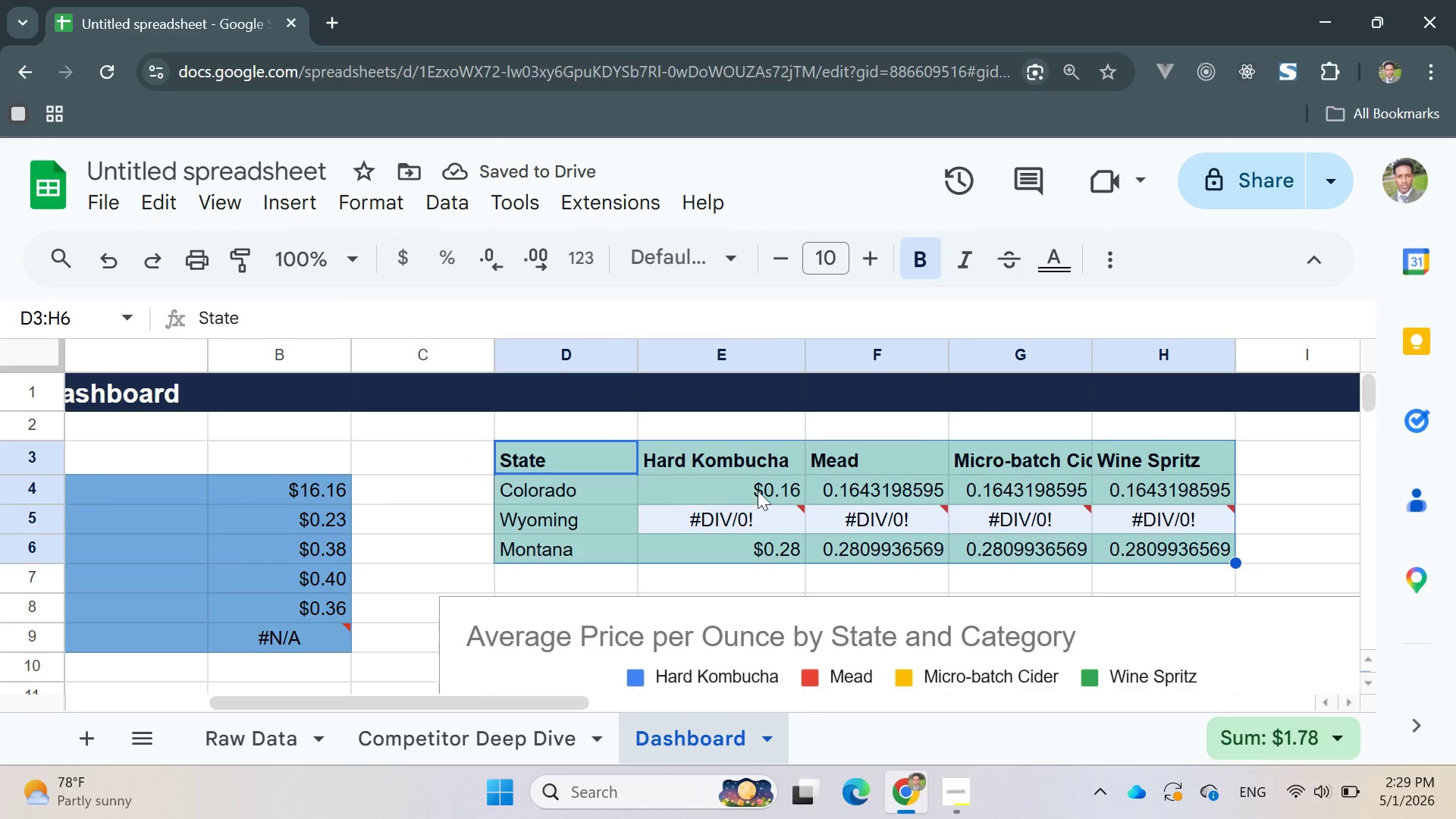 
key(Control+Z)
 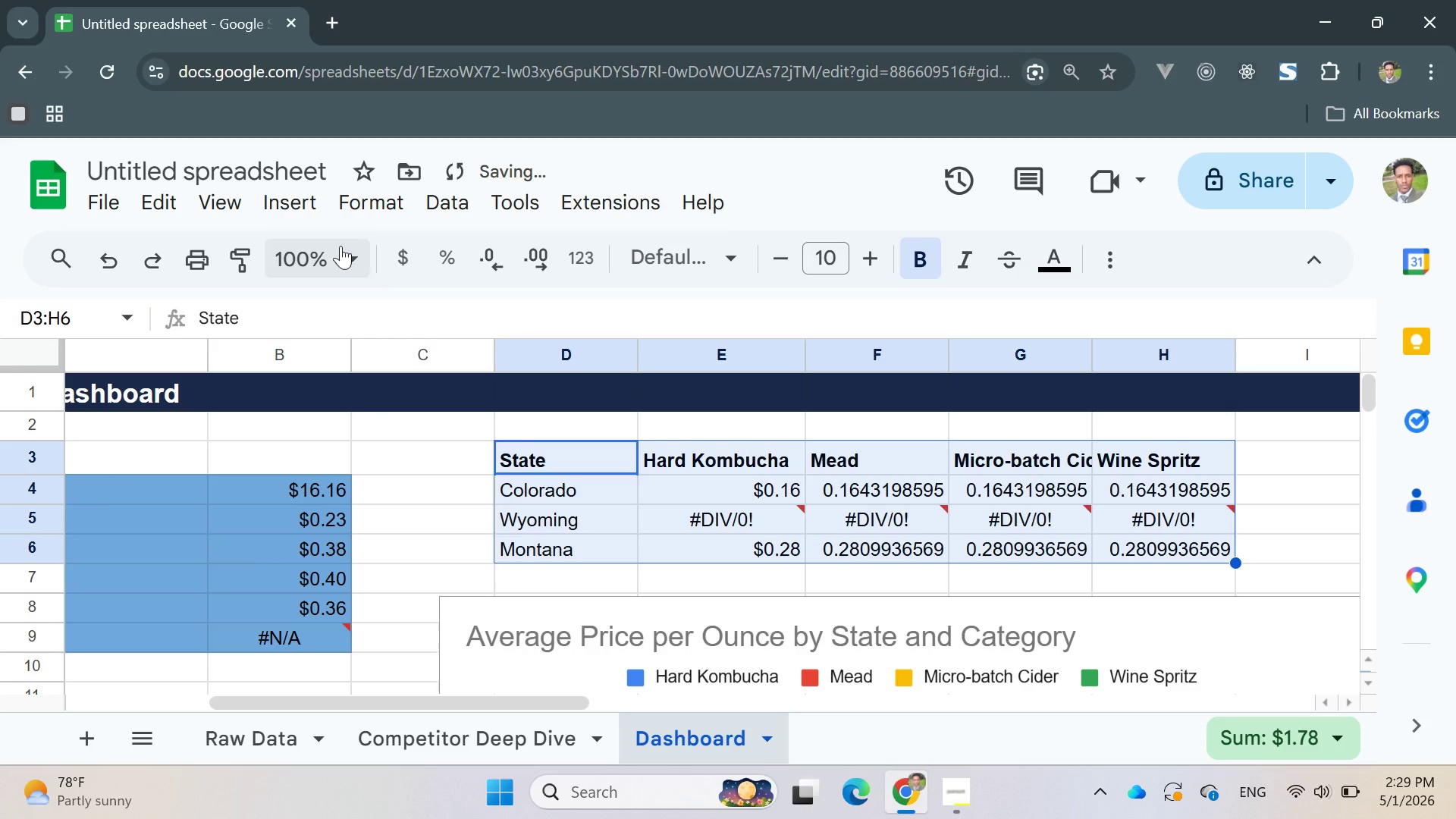 
left_click([406, 196])
 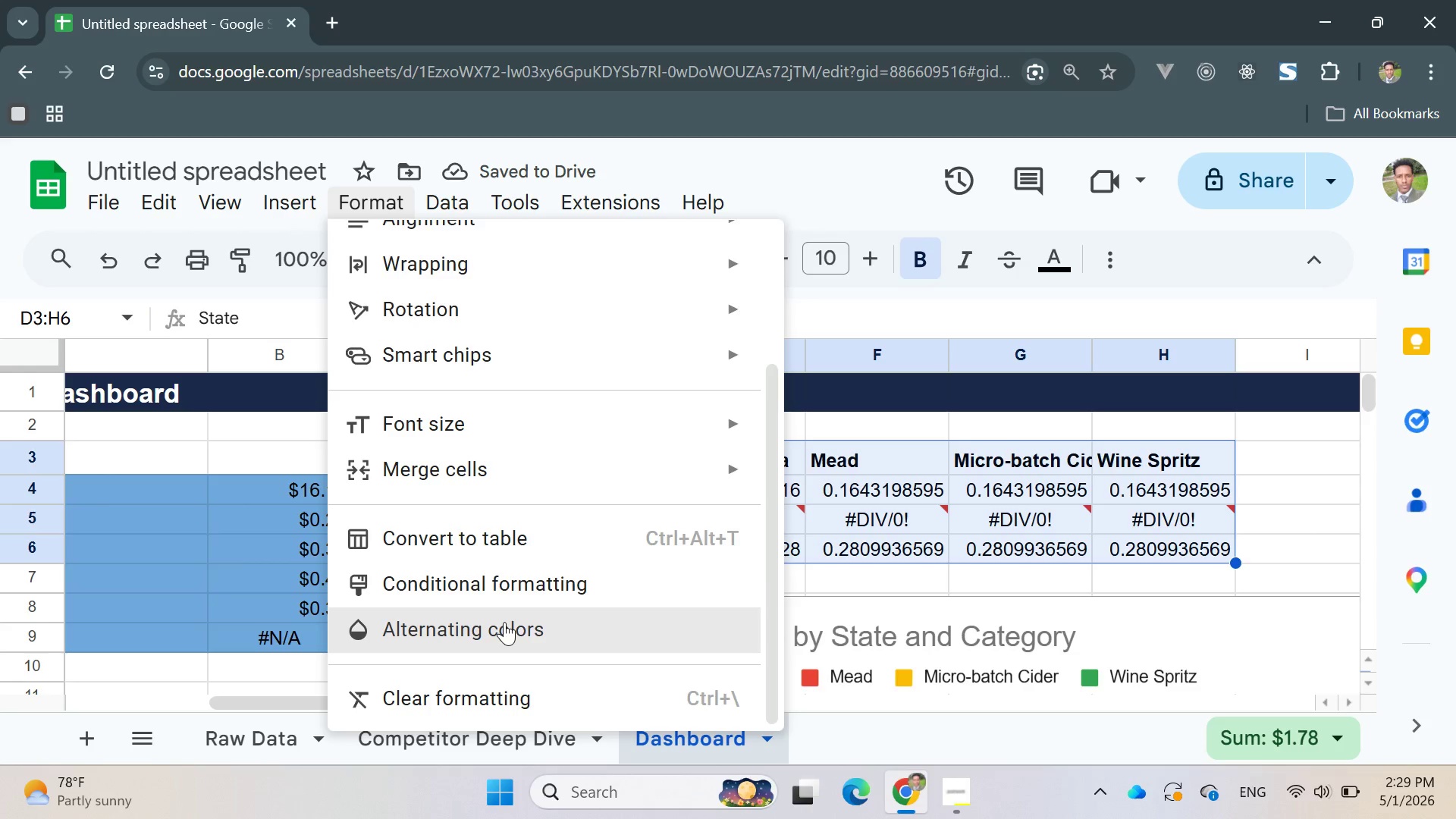 
left_click([504, 622])
 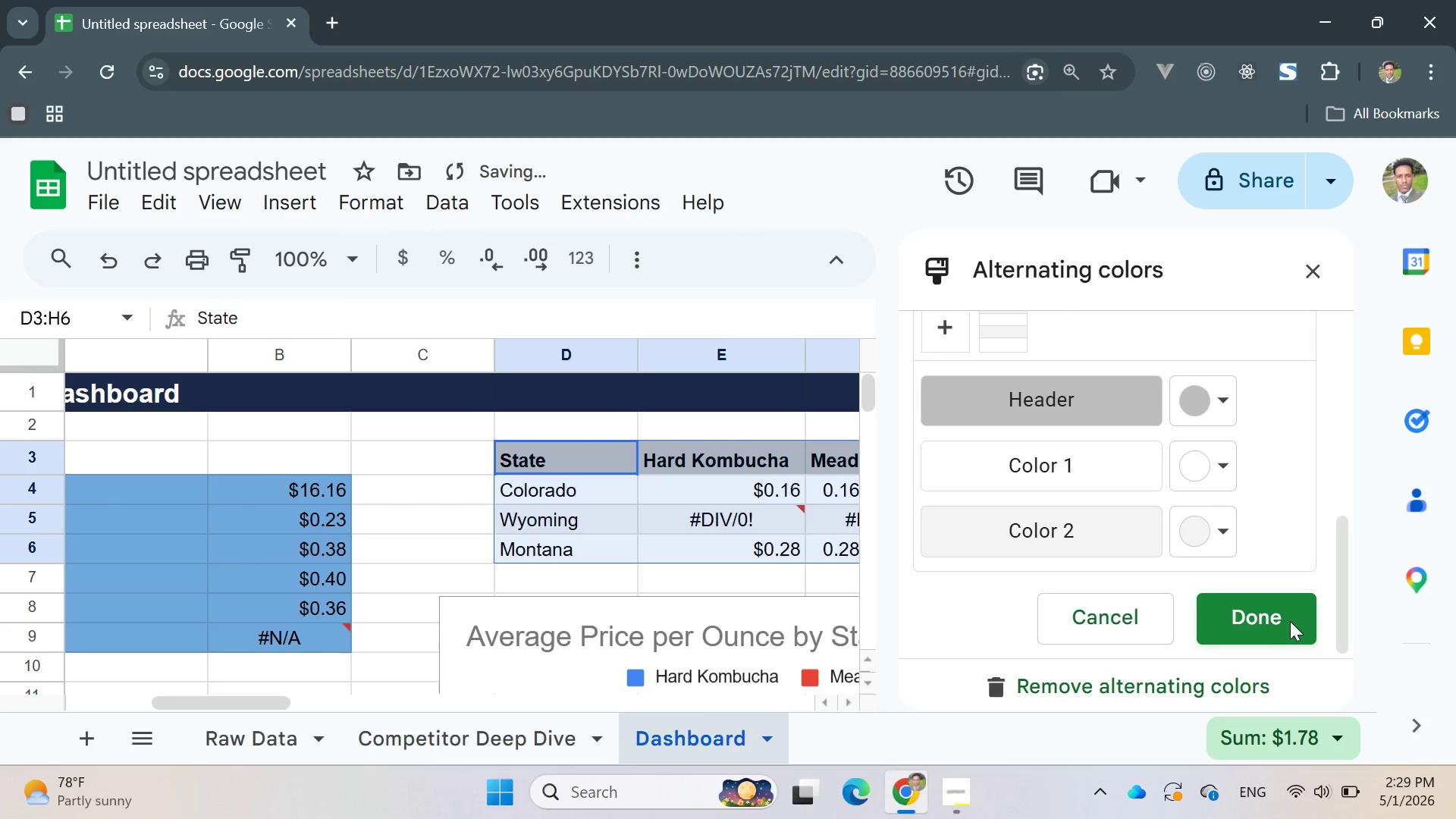 
left_click([1282, 620])
 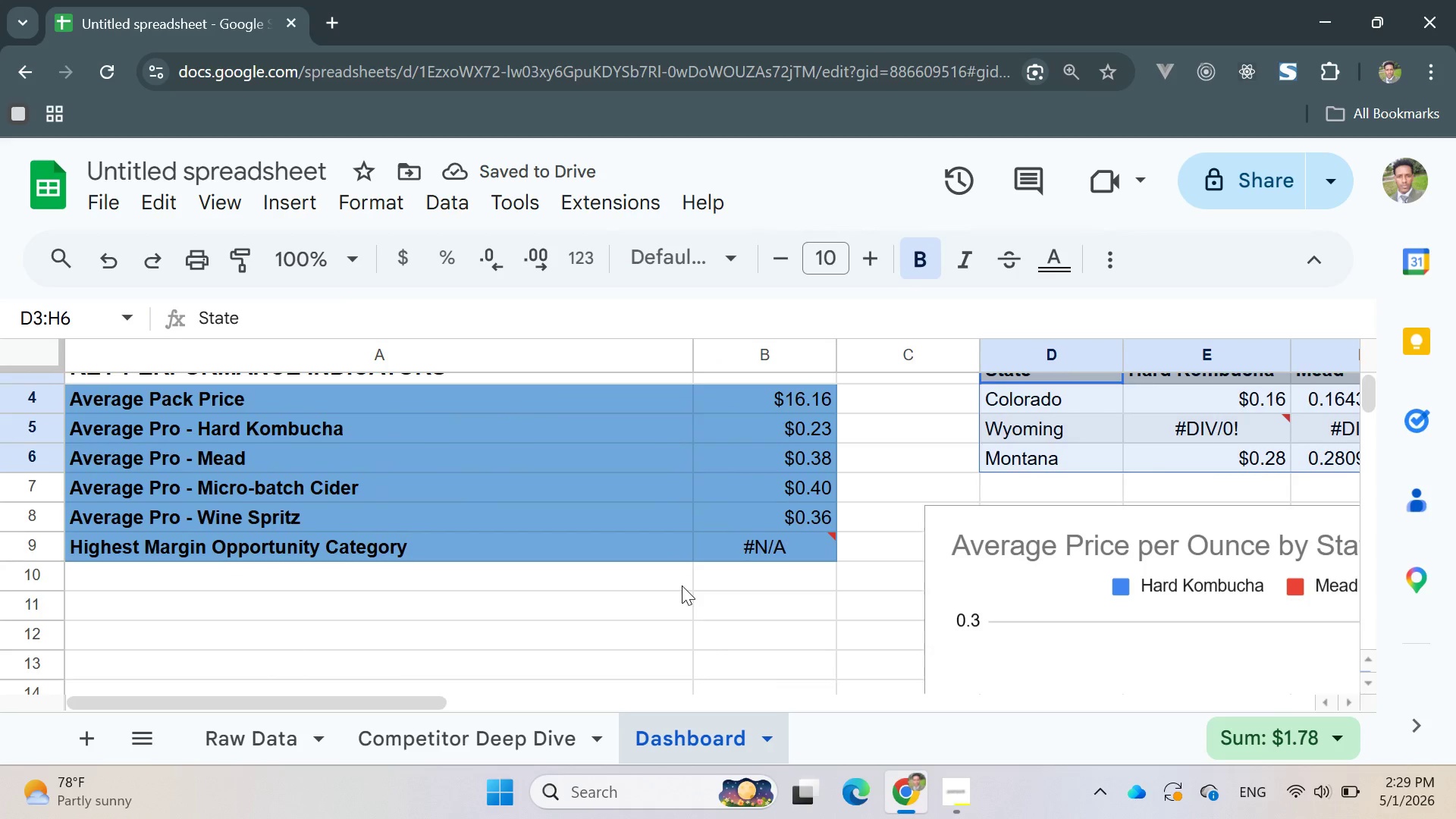 
mouse_move([851, 547])
 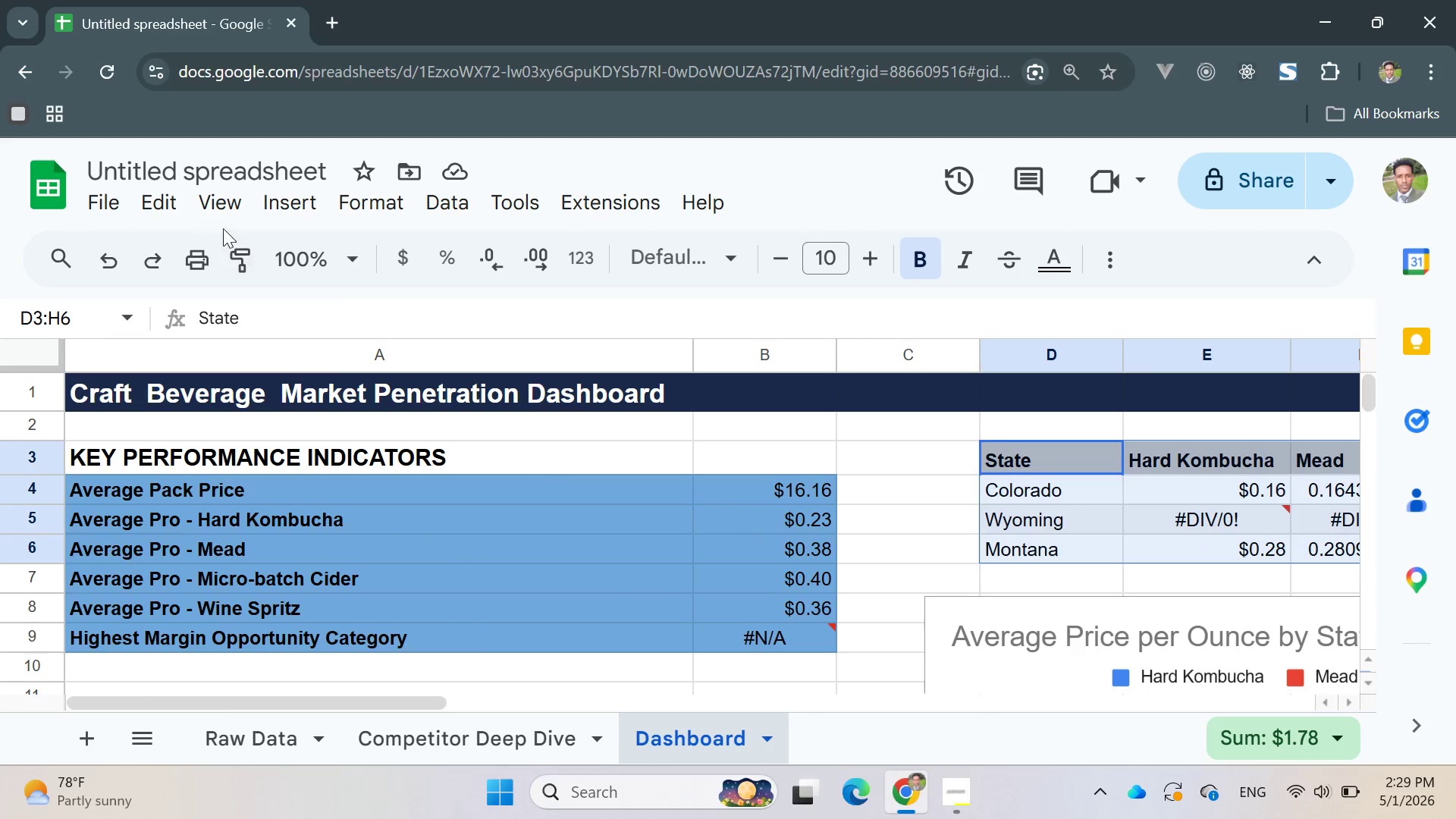 
left_click([213, 210])
 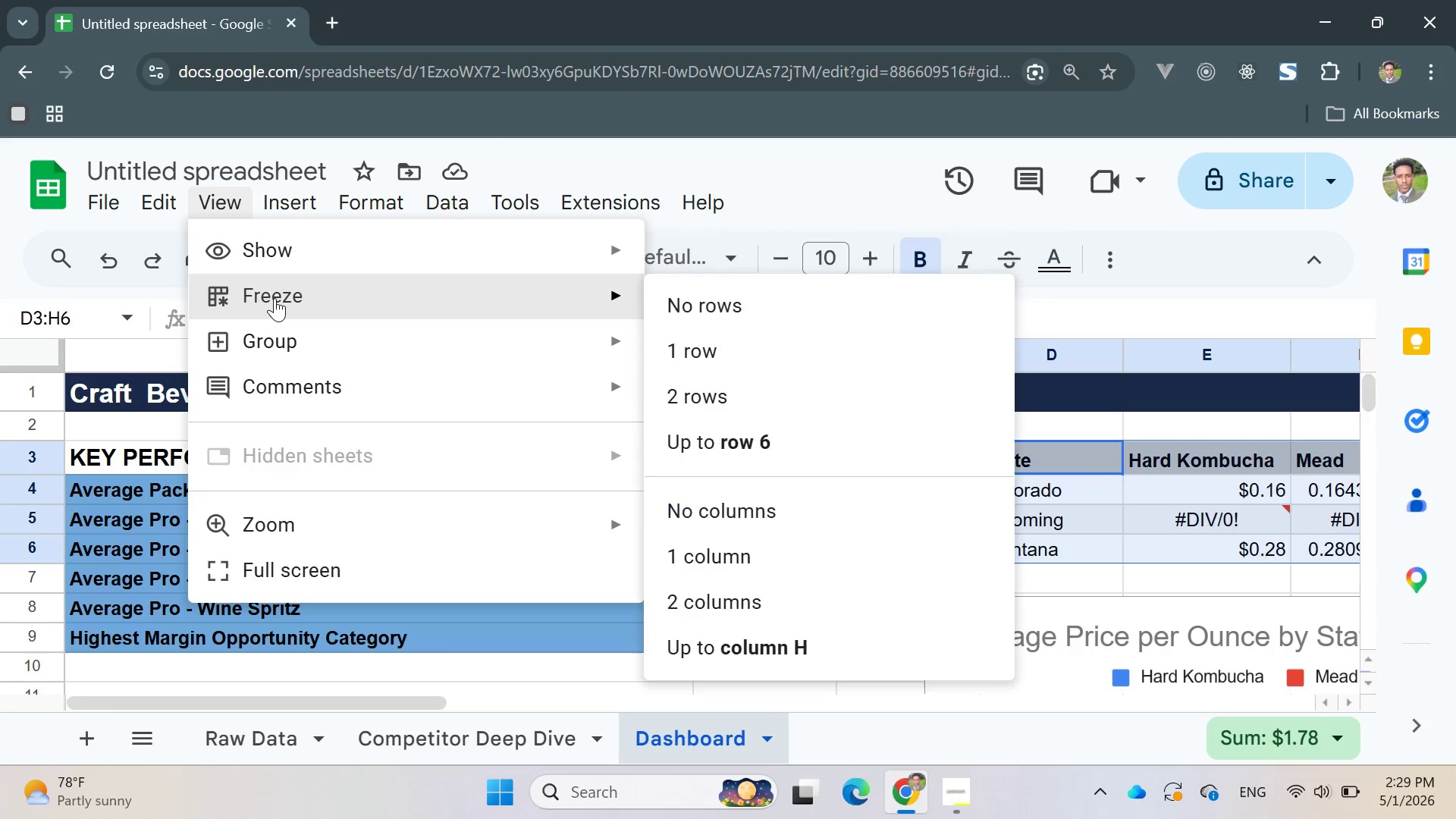 
left_click([275, 298])
 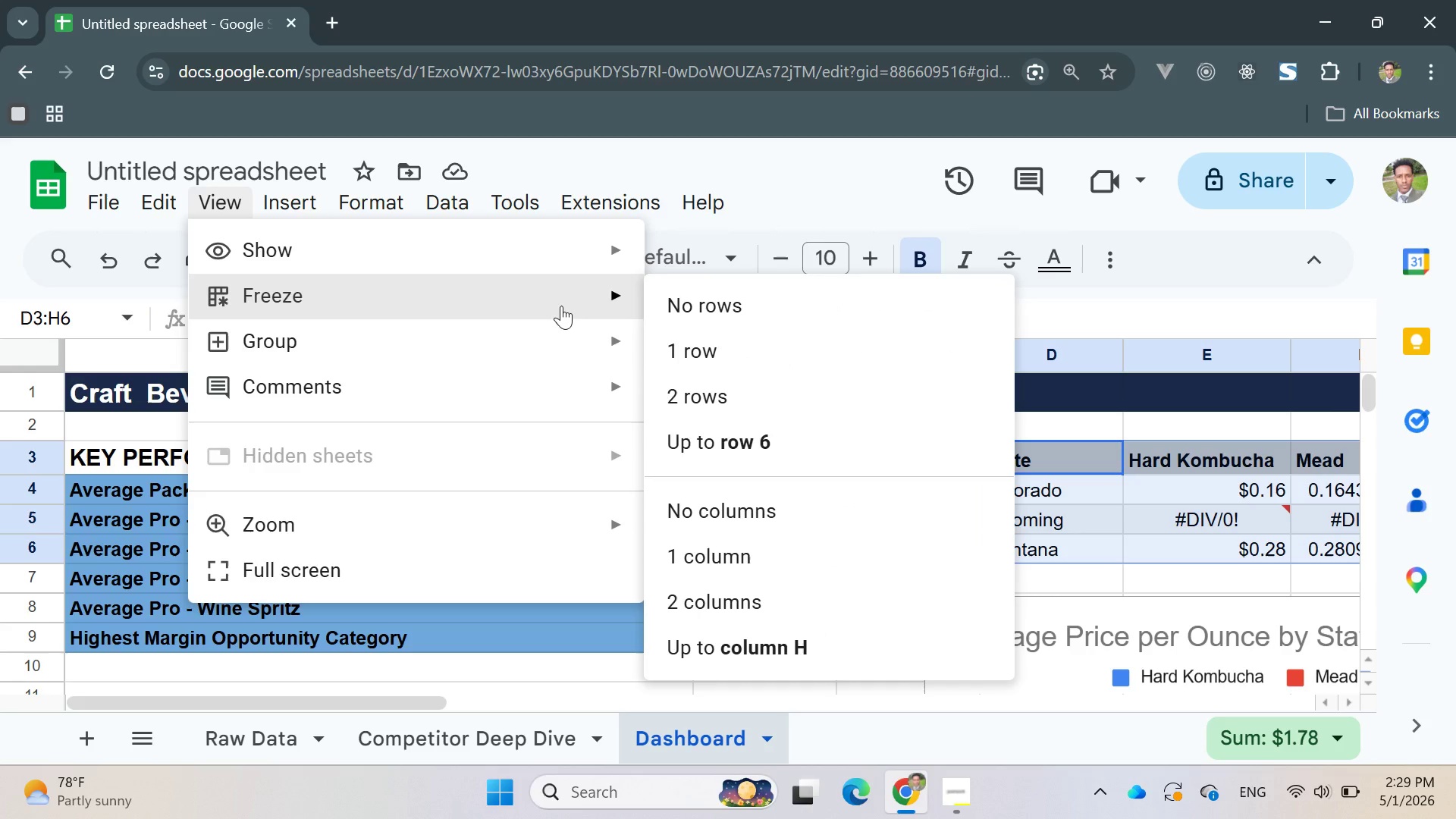 
left_click([687, 349])
 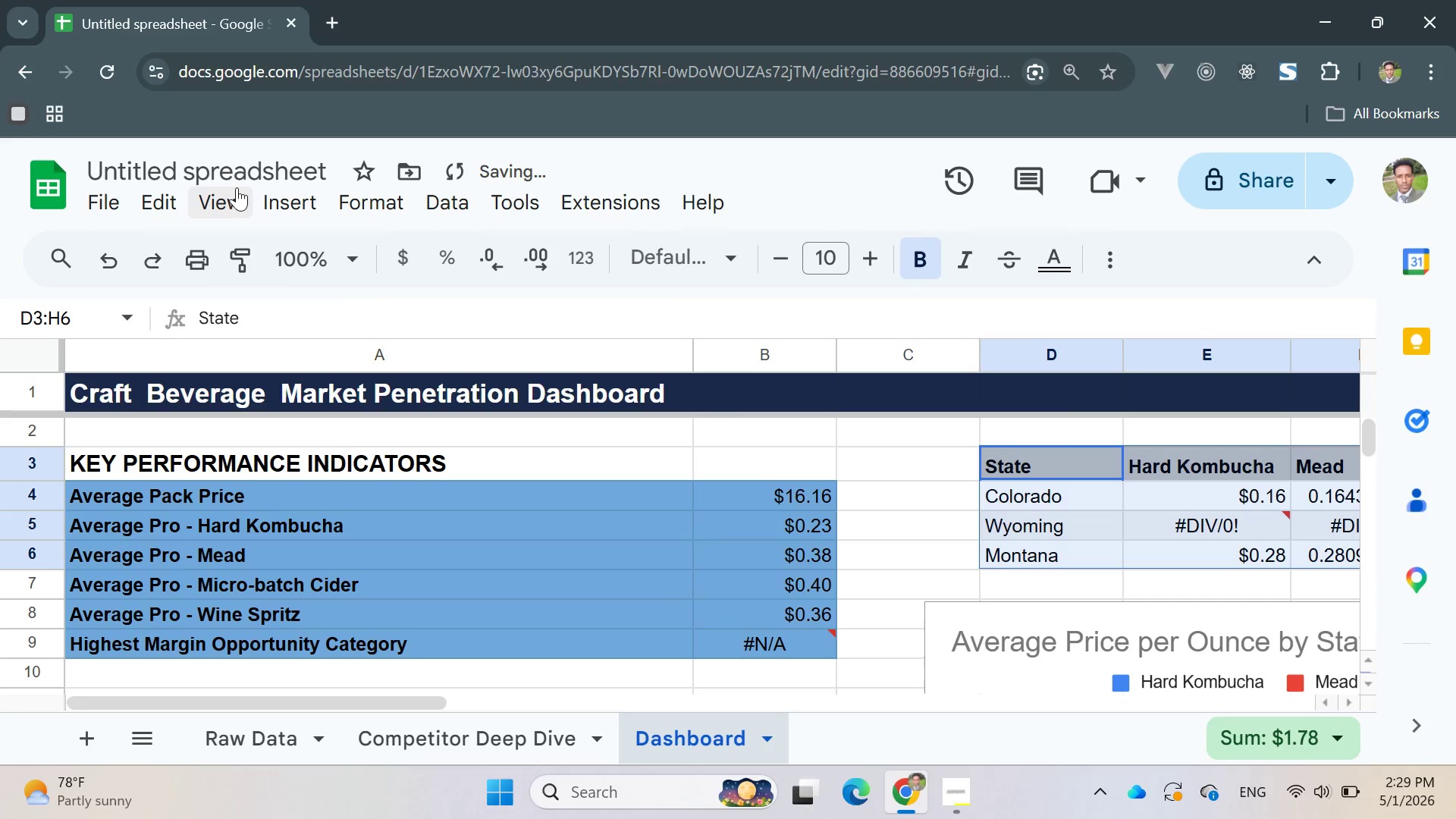 
left_click([227, 196])
 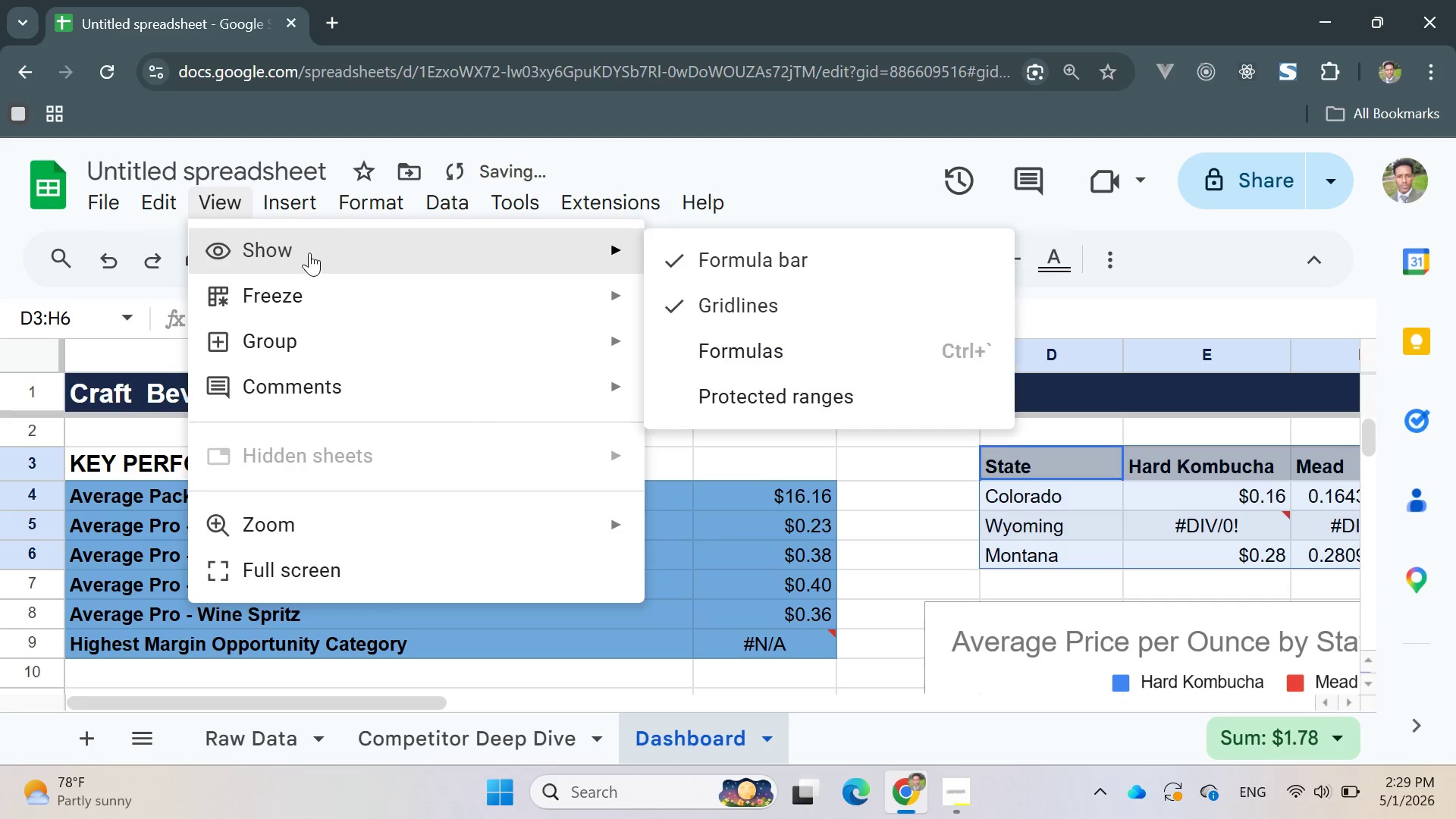 
left_click([309, 249])
 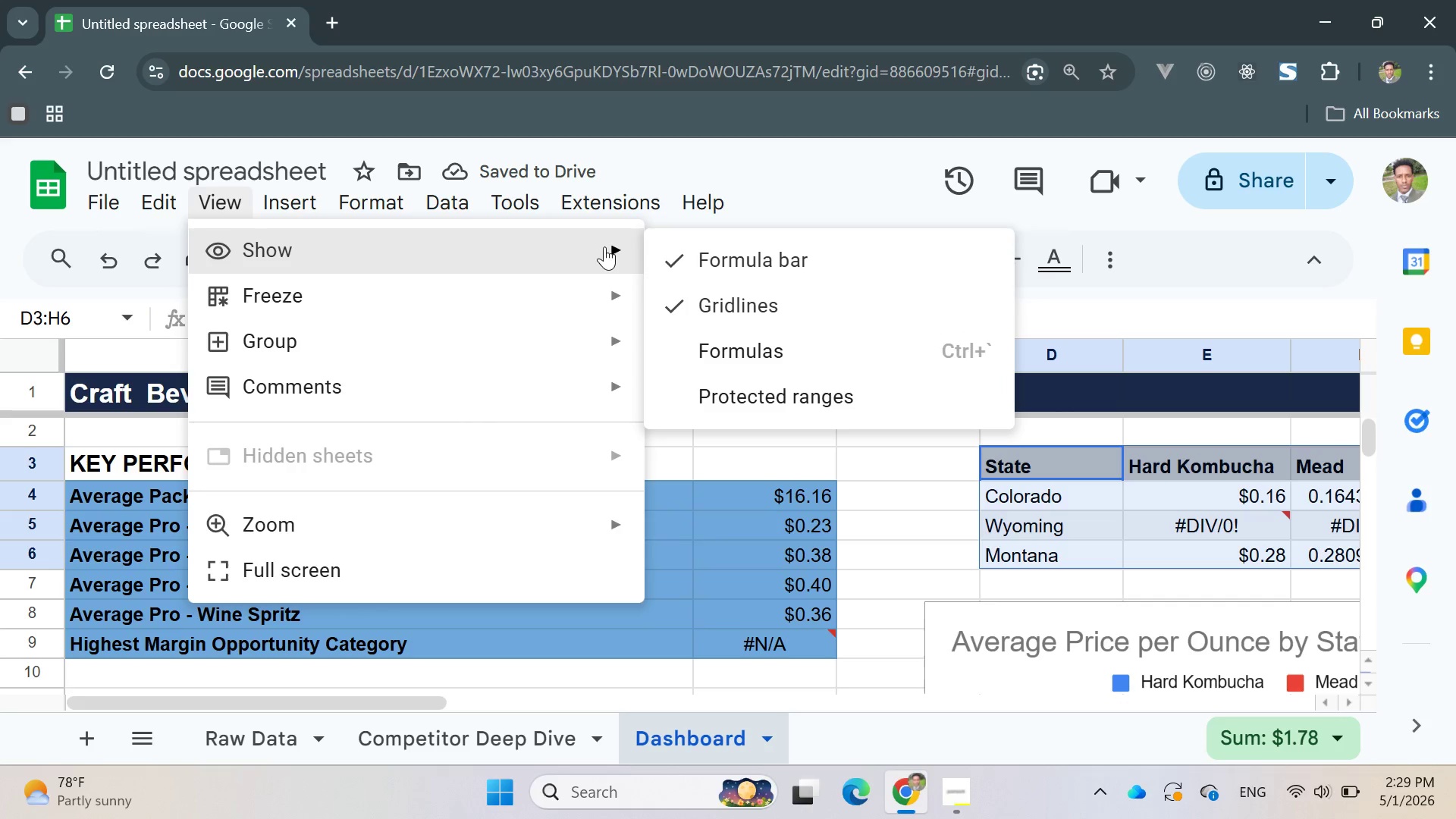 
left_click([708, 301])
 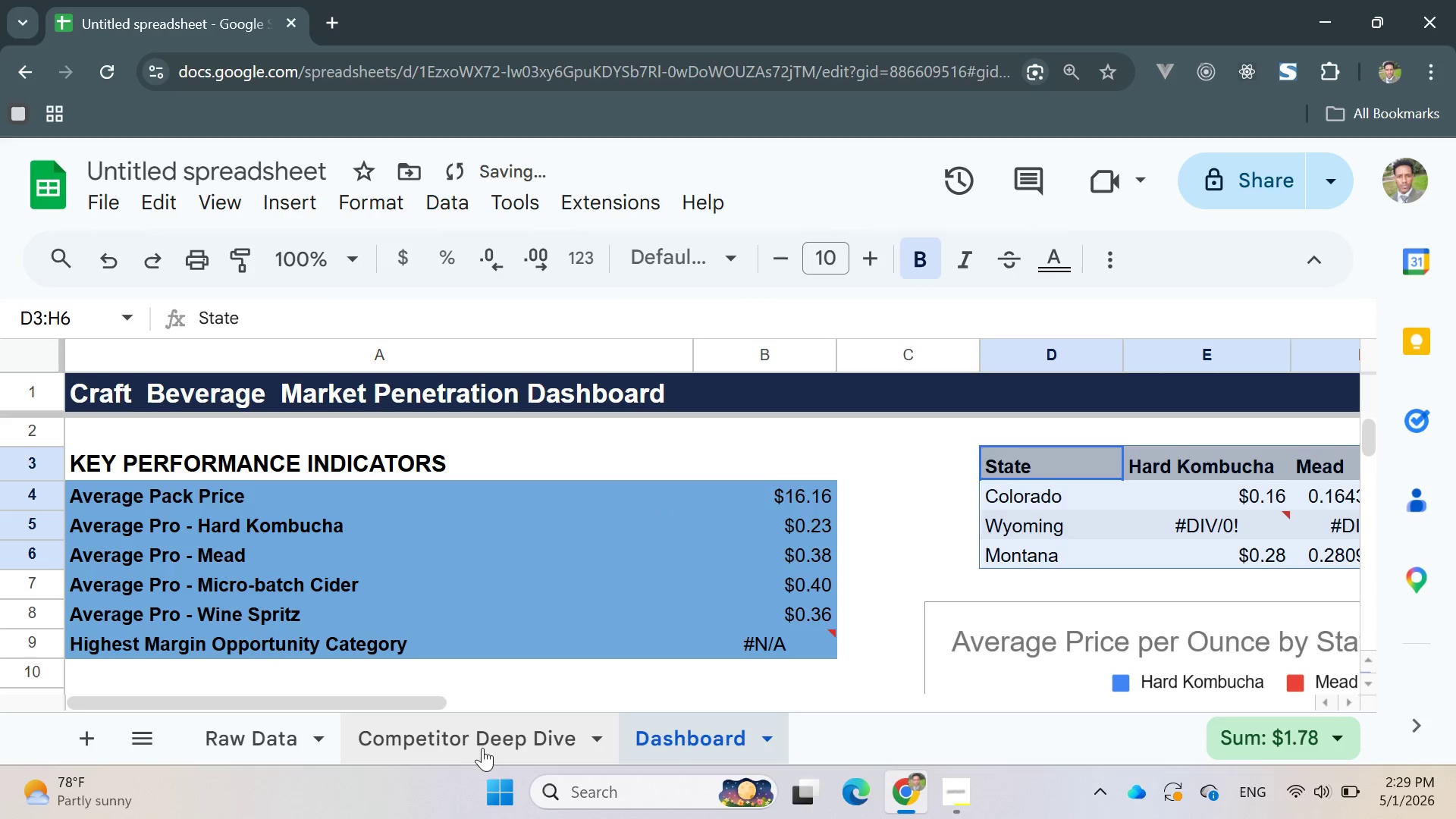 
left_click([457, 736])
 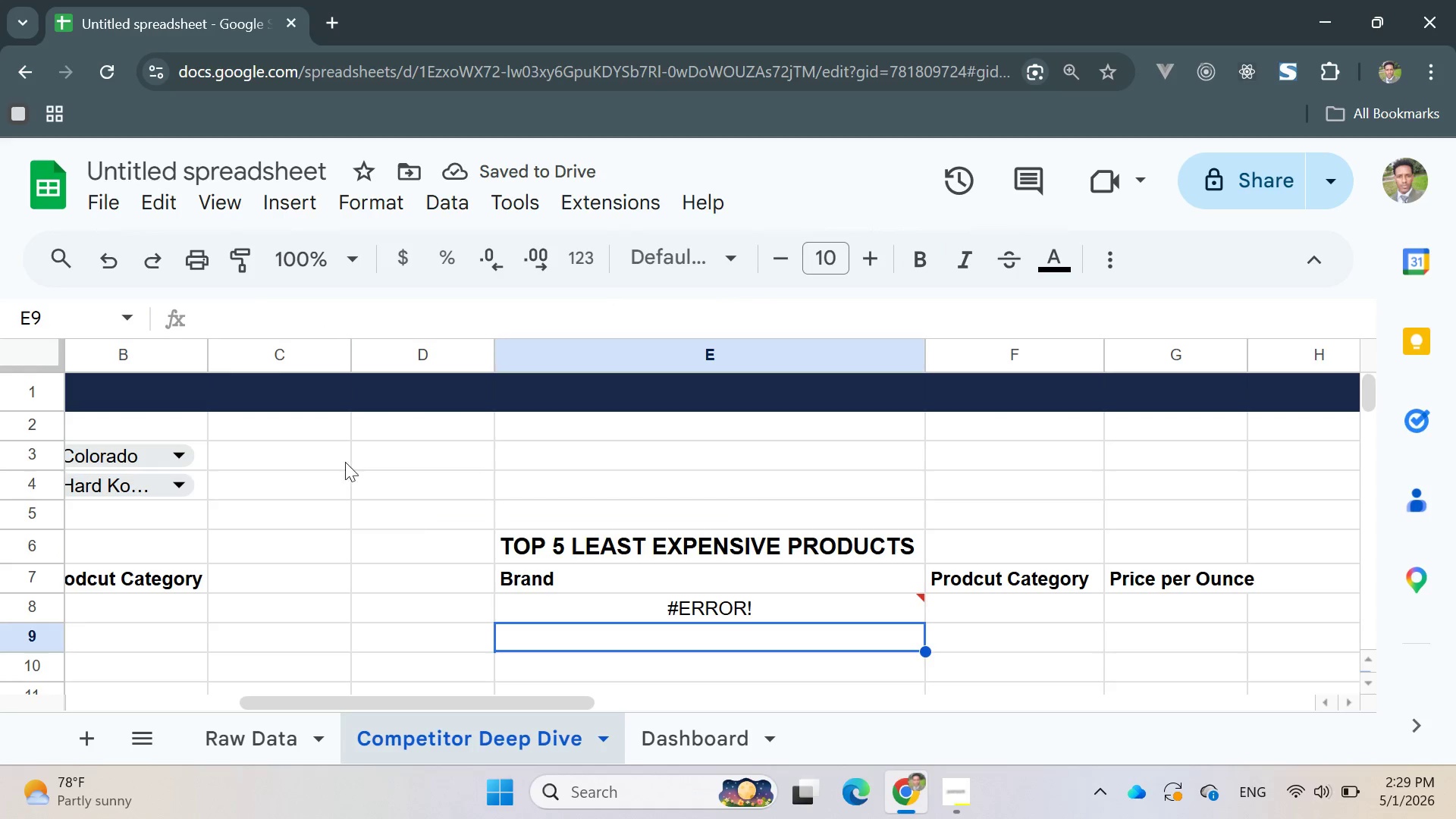 
left_click([206, 187])
 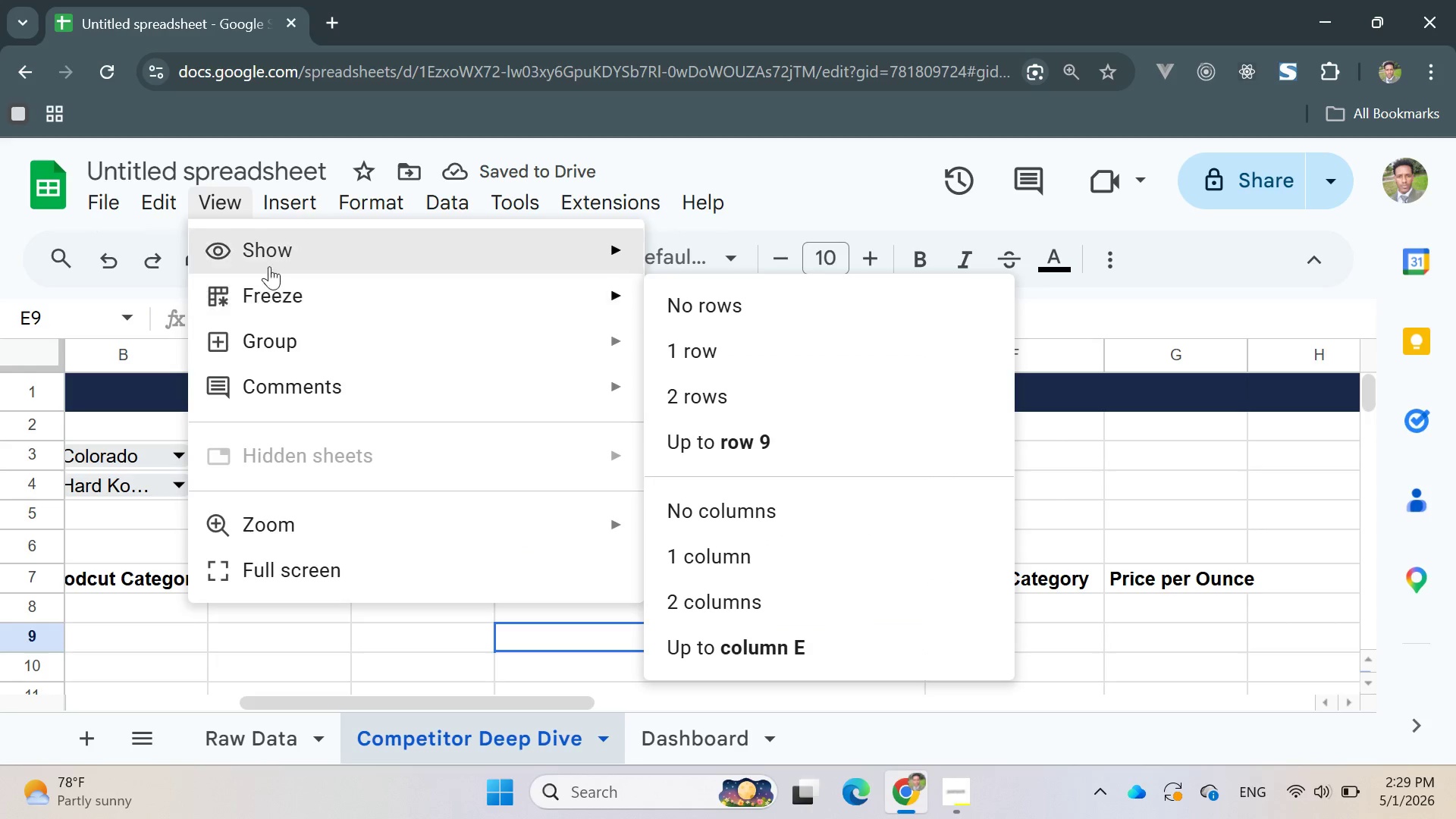 
left_click([270, 255])
 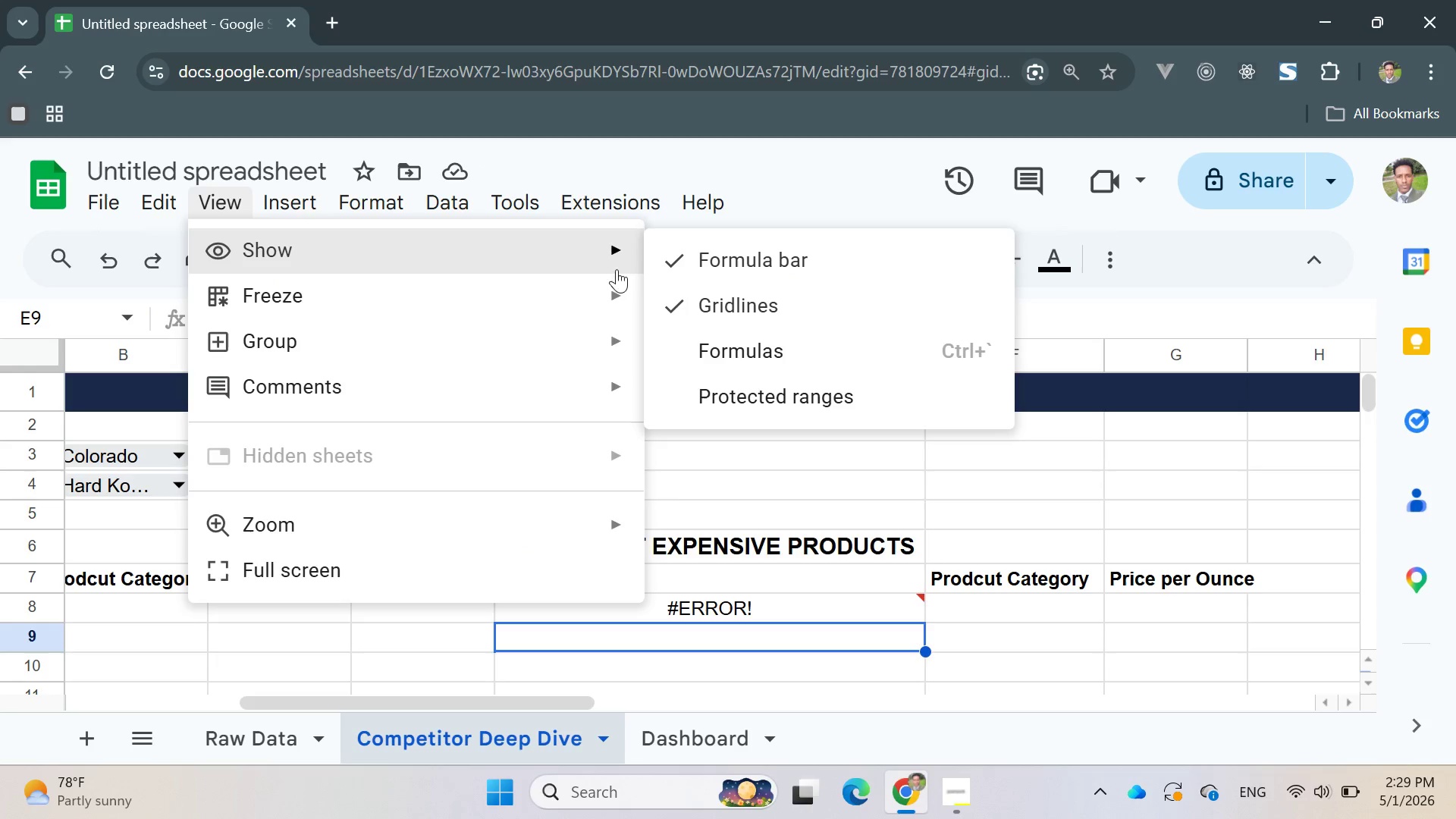 
left_click([673, 306])
 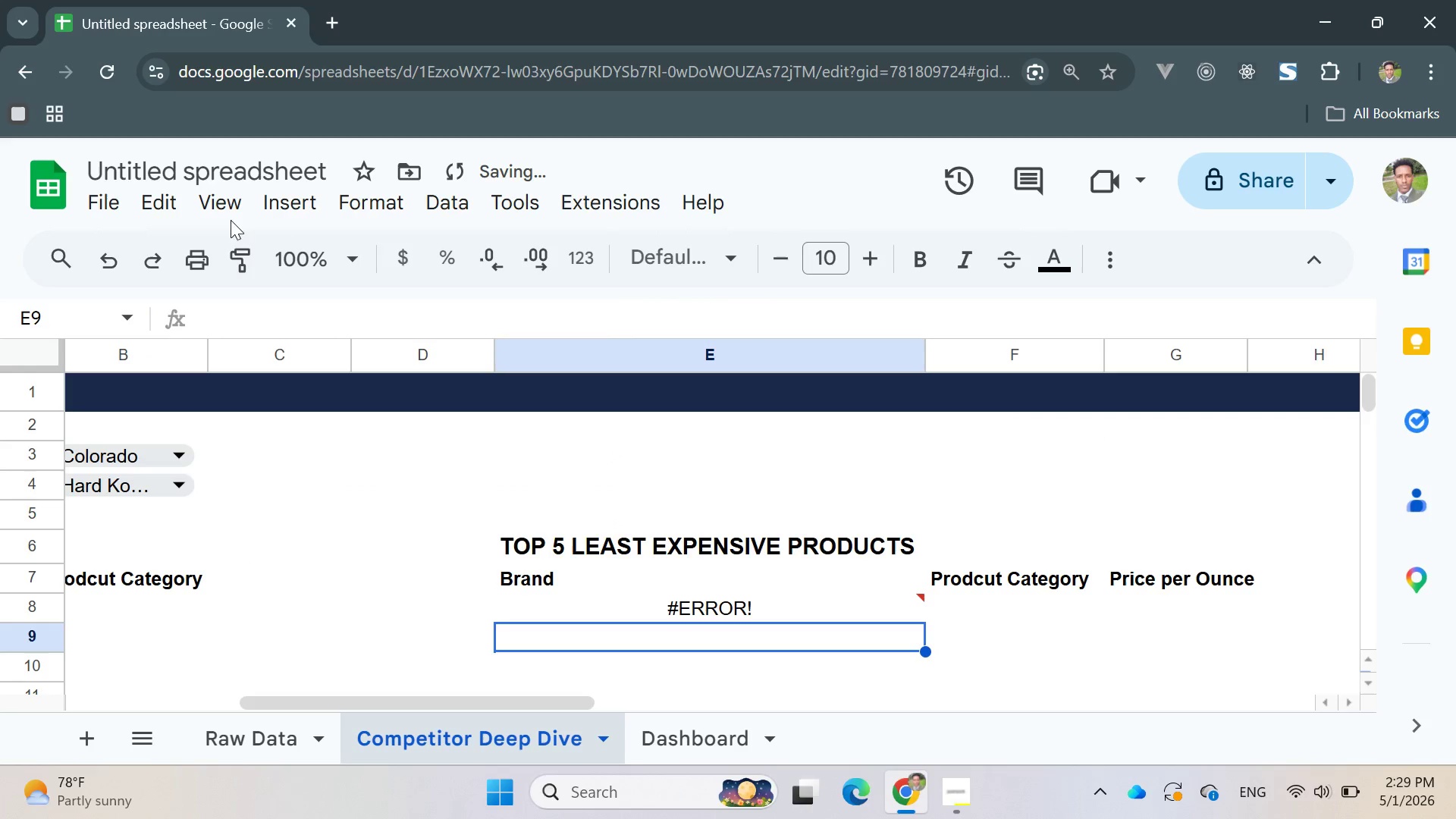 
left_click([217, 205])
 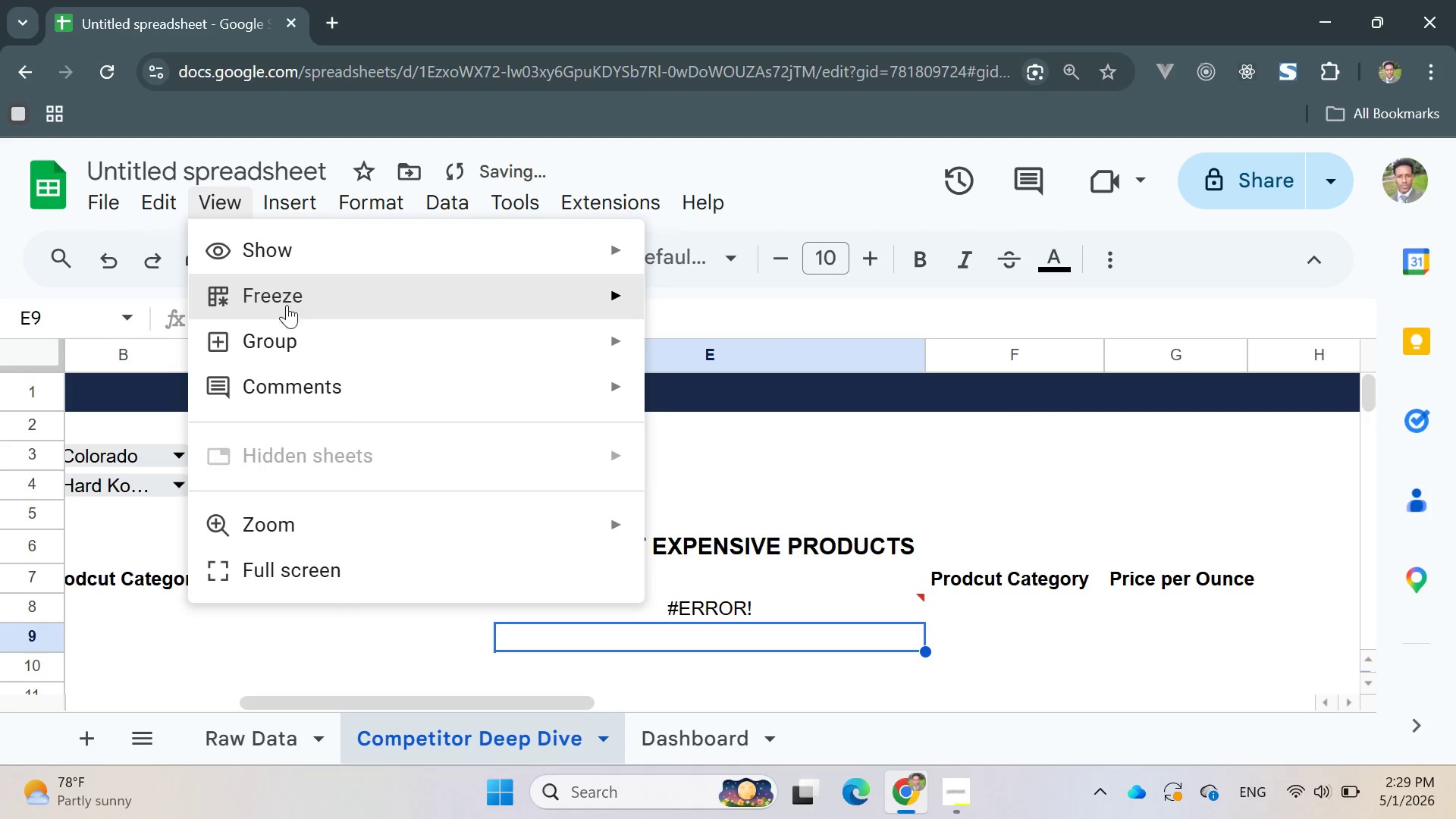 
left_click([290, 312])
 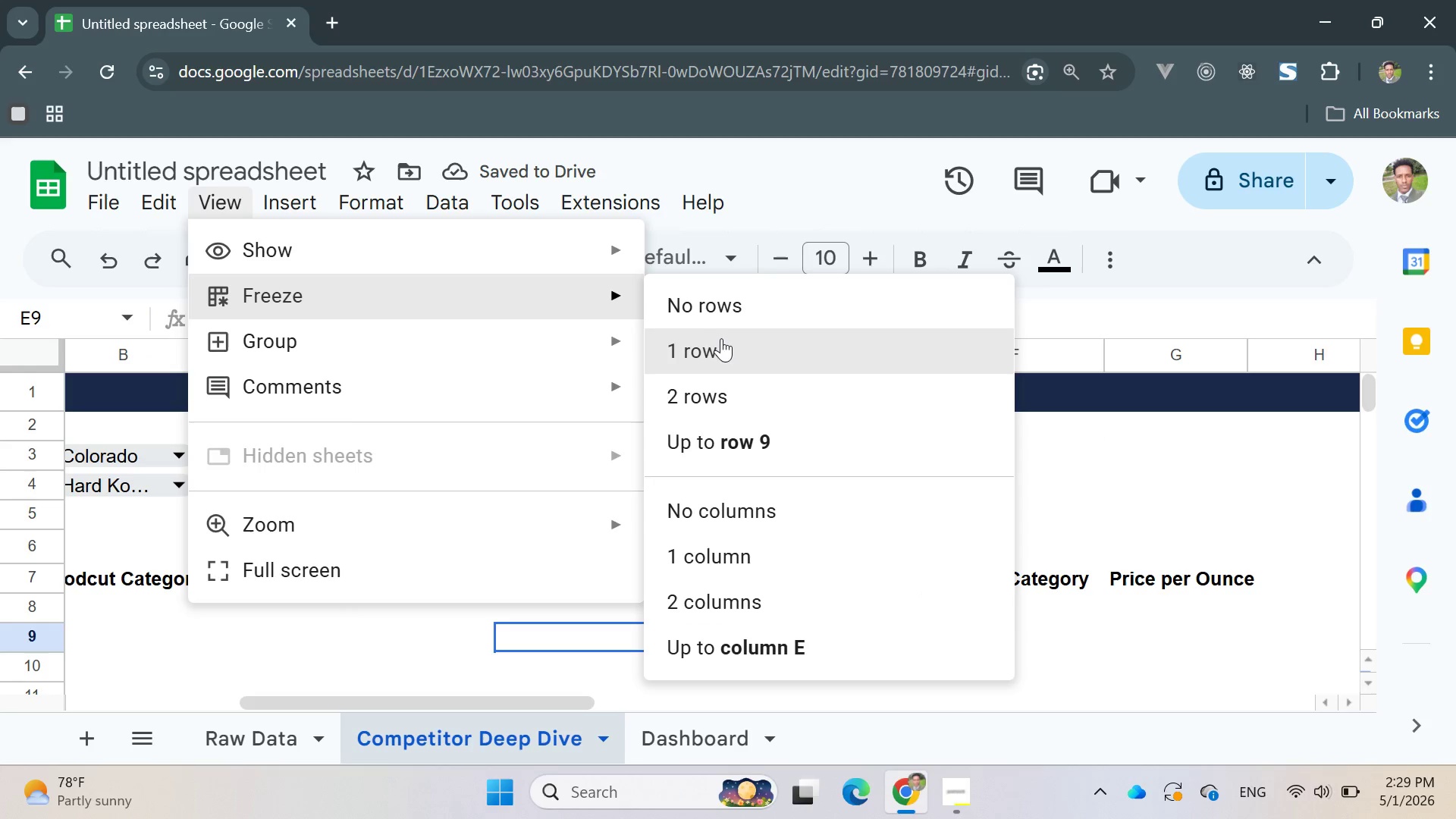 
left_click([724, 350])
 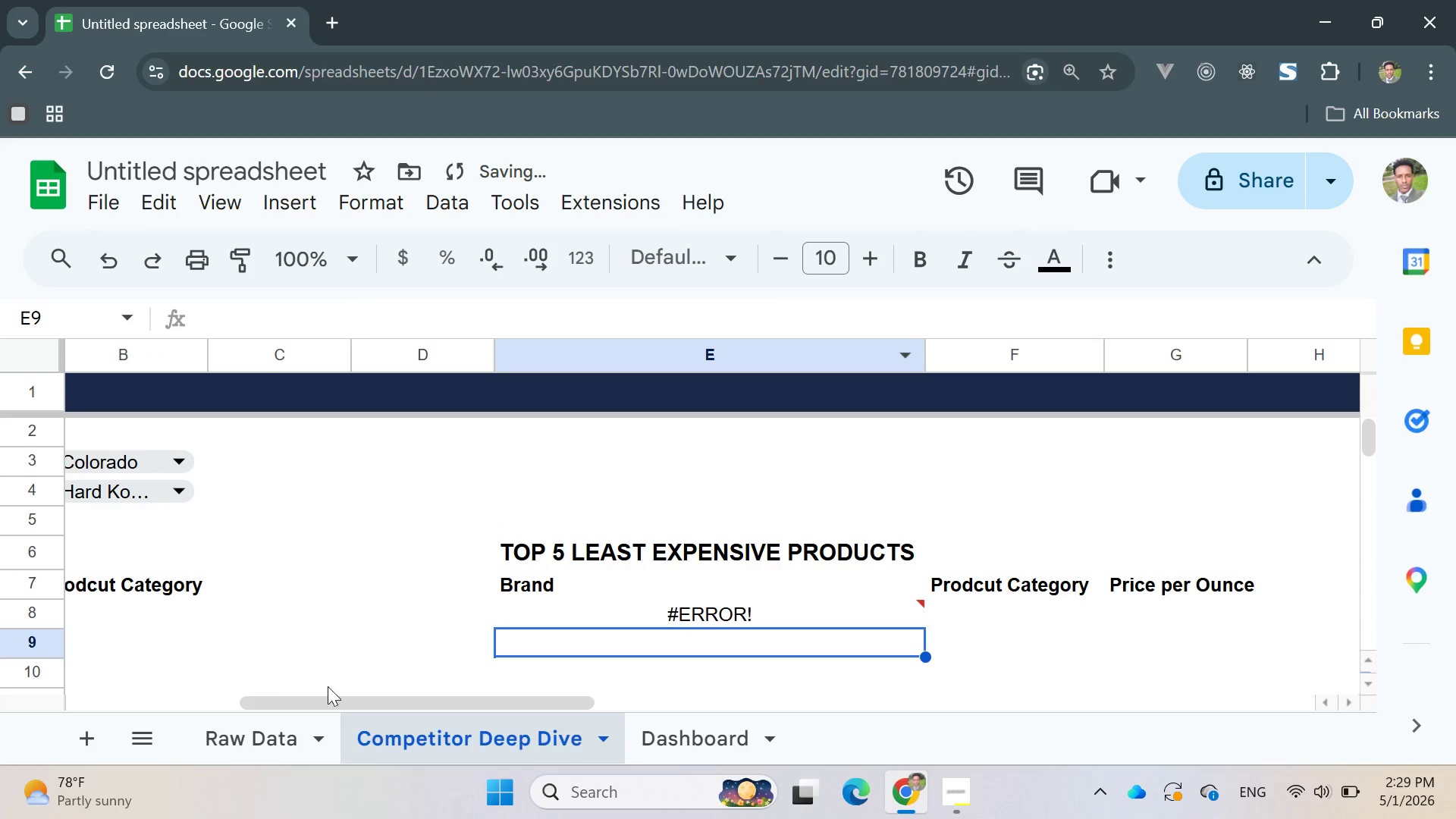 
left_click([240, 717])
 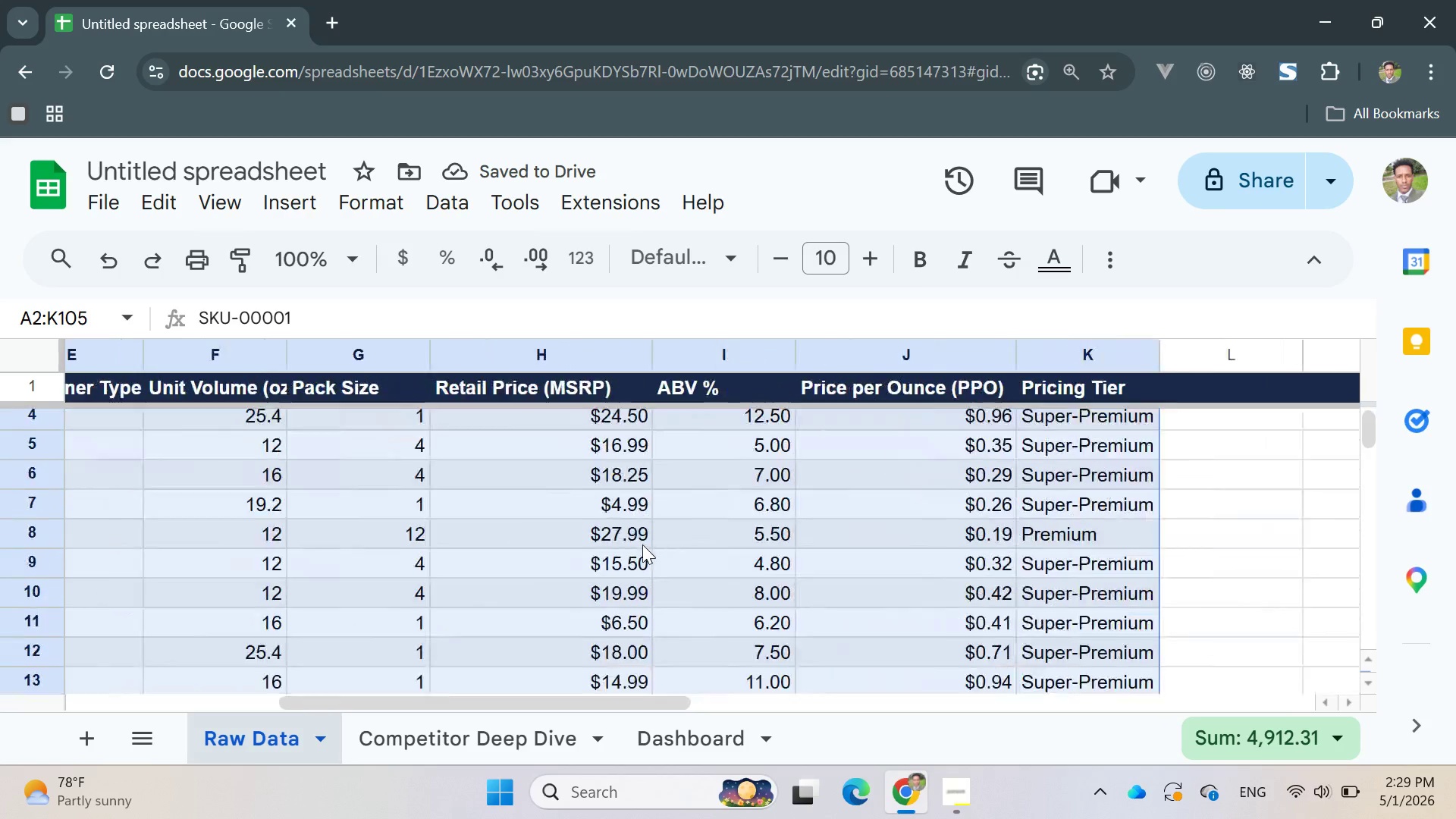 
left_click([214, 203])
 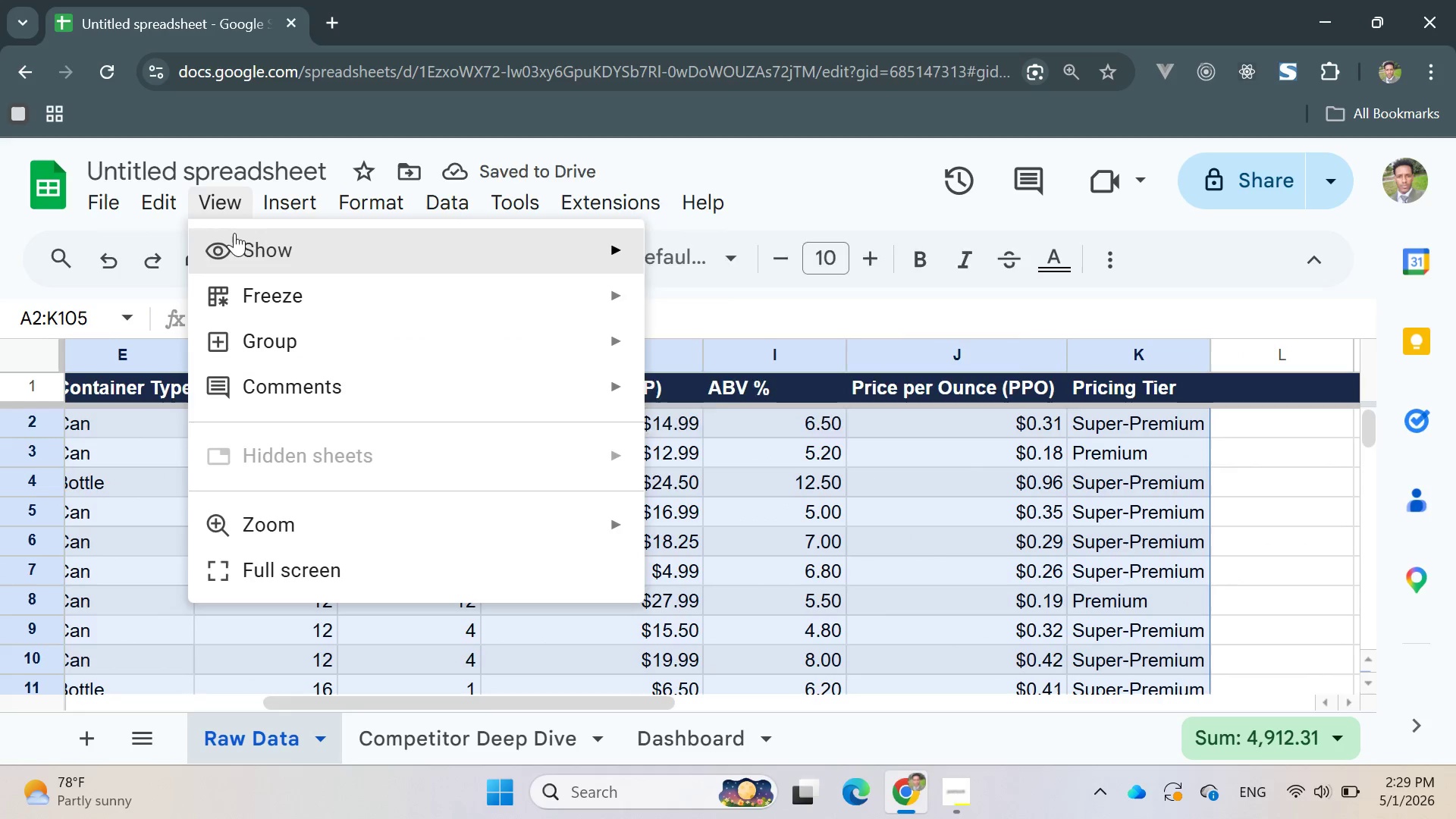 
left_click([240, 240])
 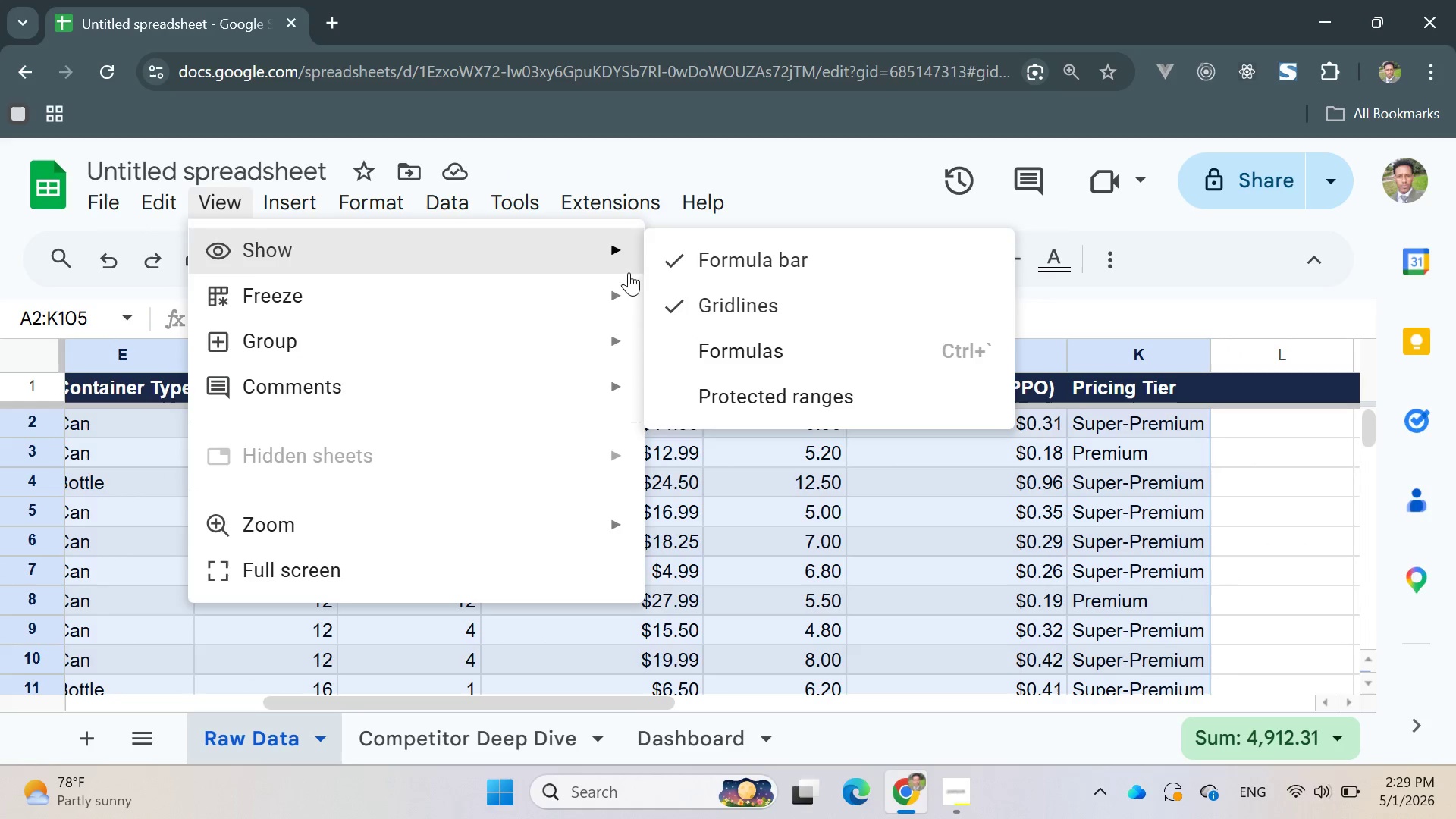 
left_click([689, 297])
 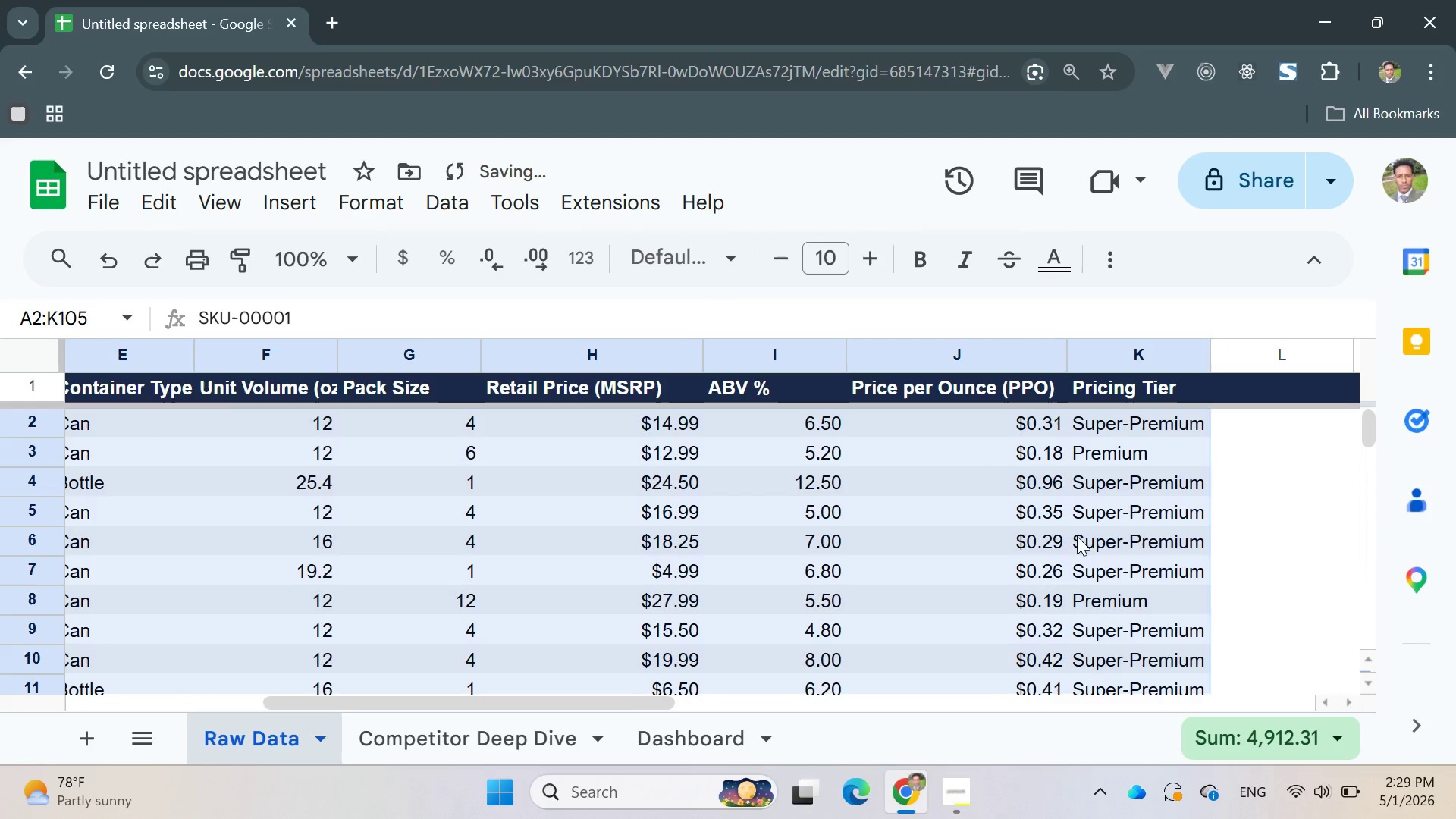 
left_click([1249, 532])
 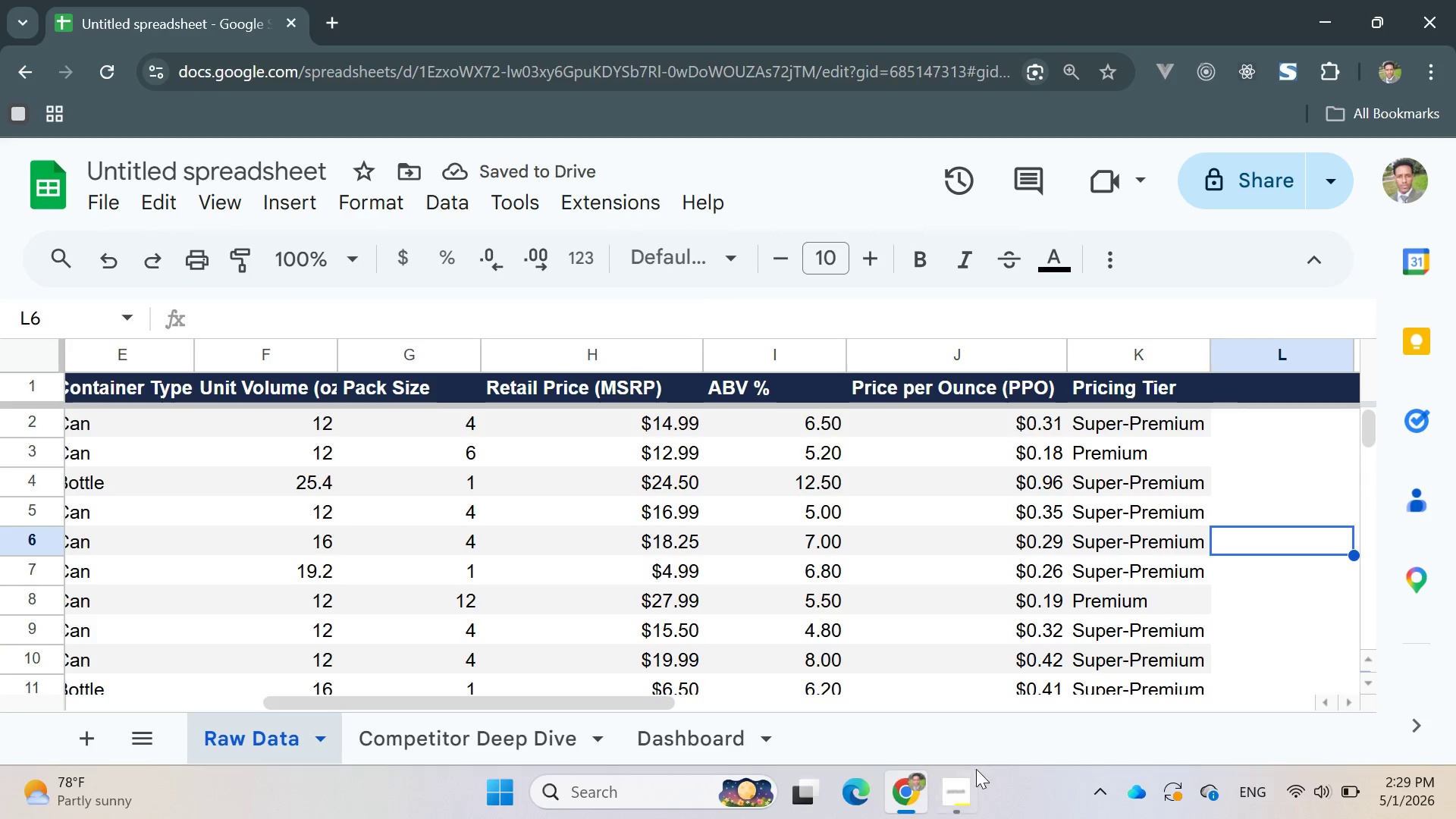 
left_click([959, 796])